 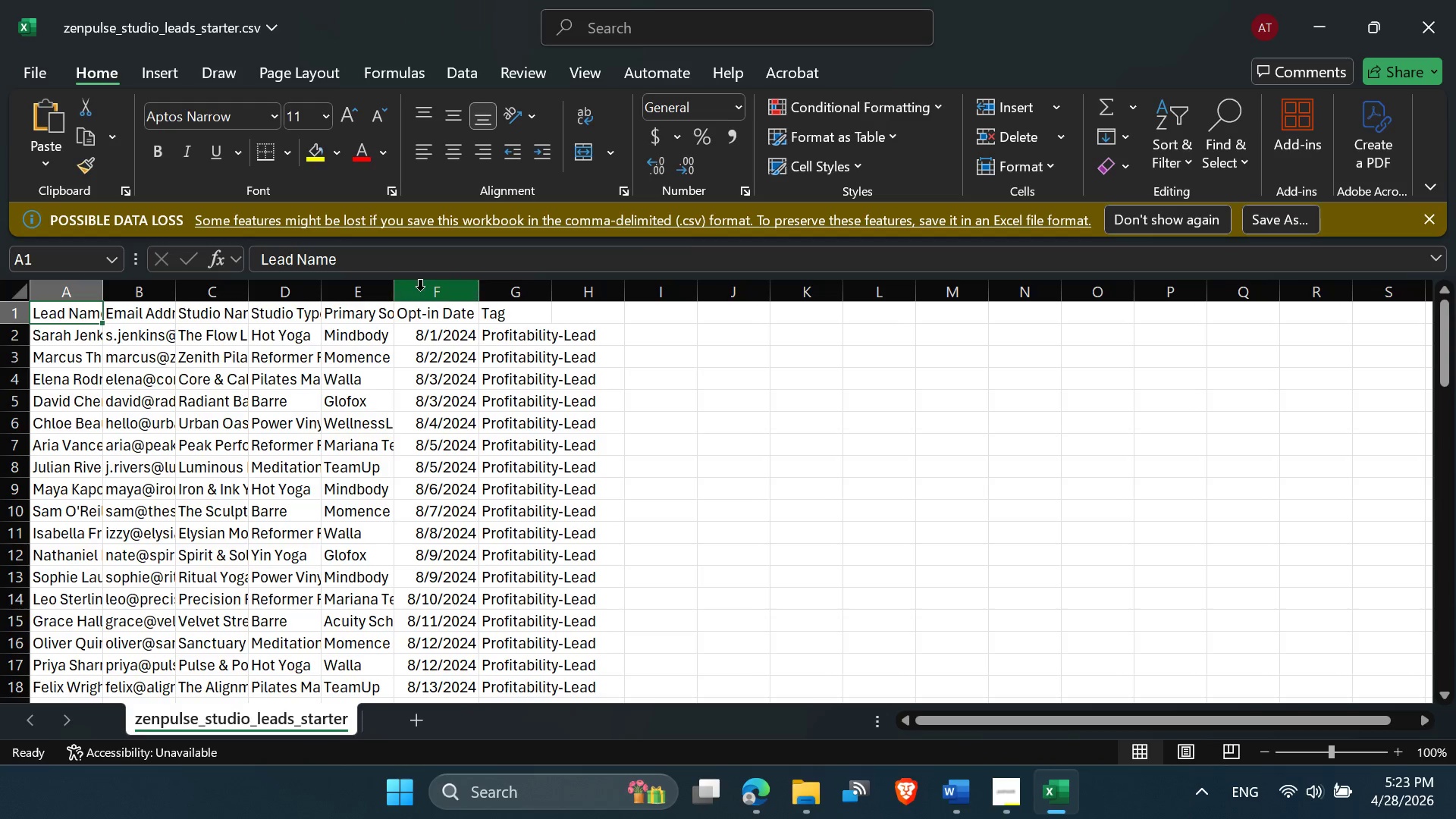 
double_click([396, 287])
 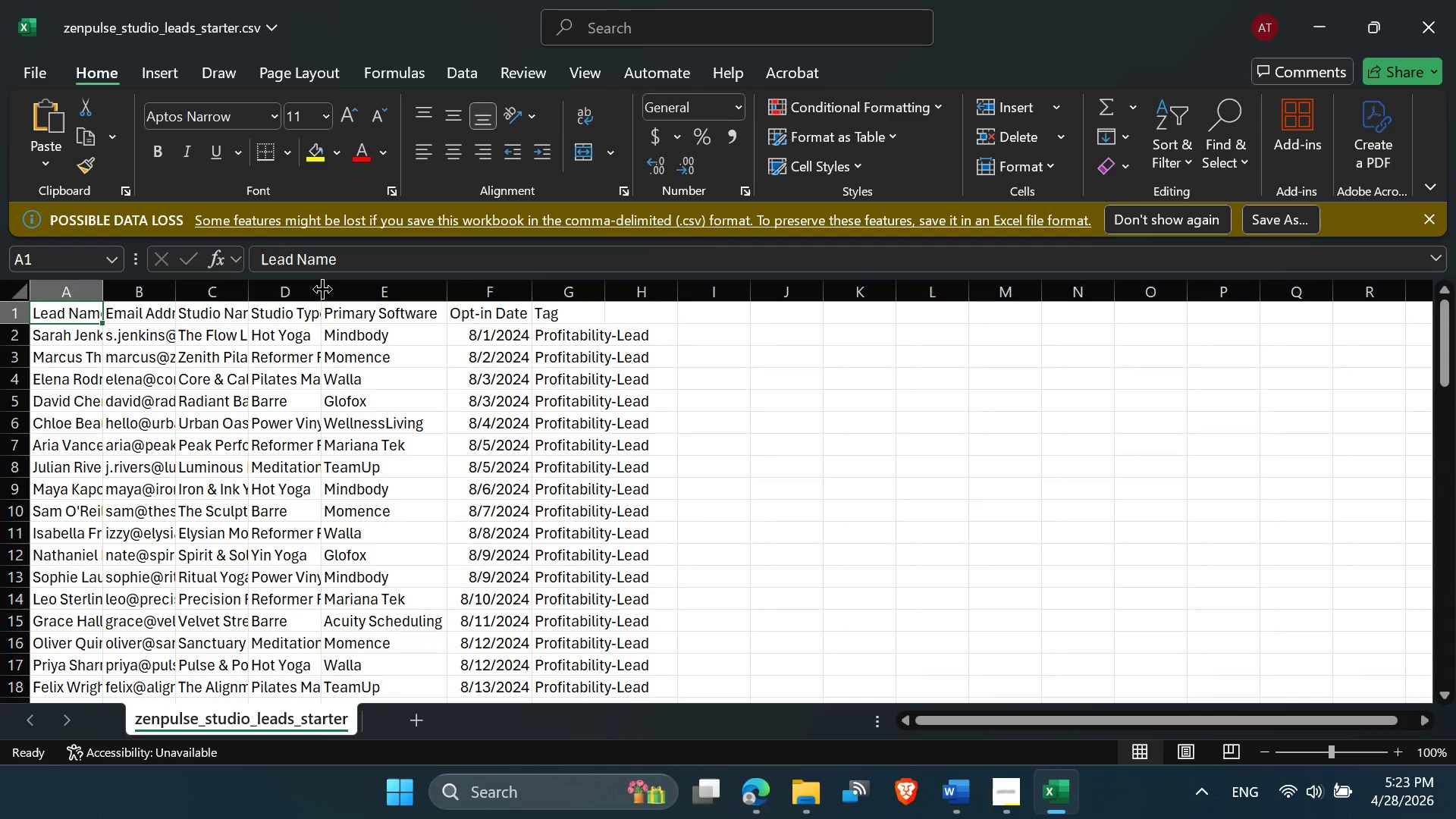 
double_click([322, 289])
 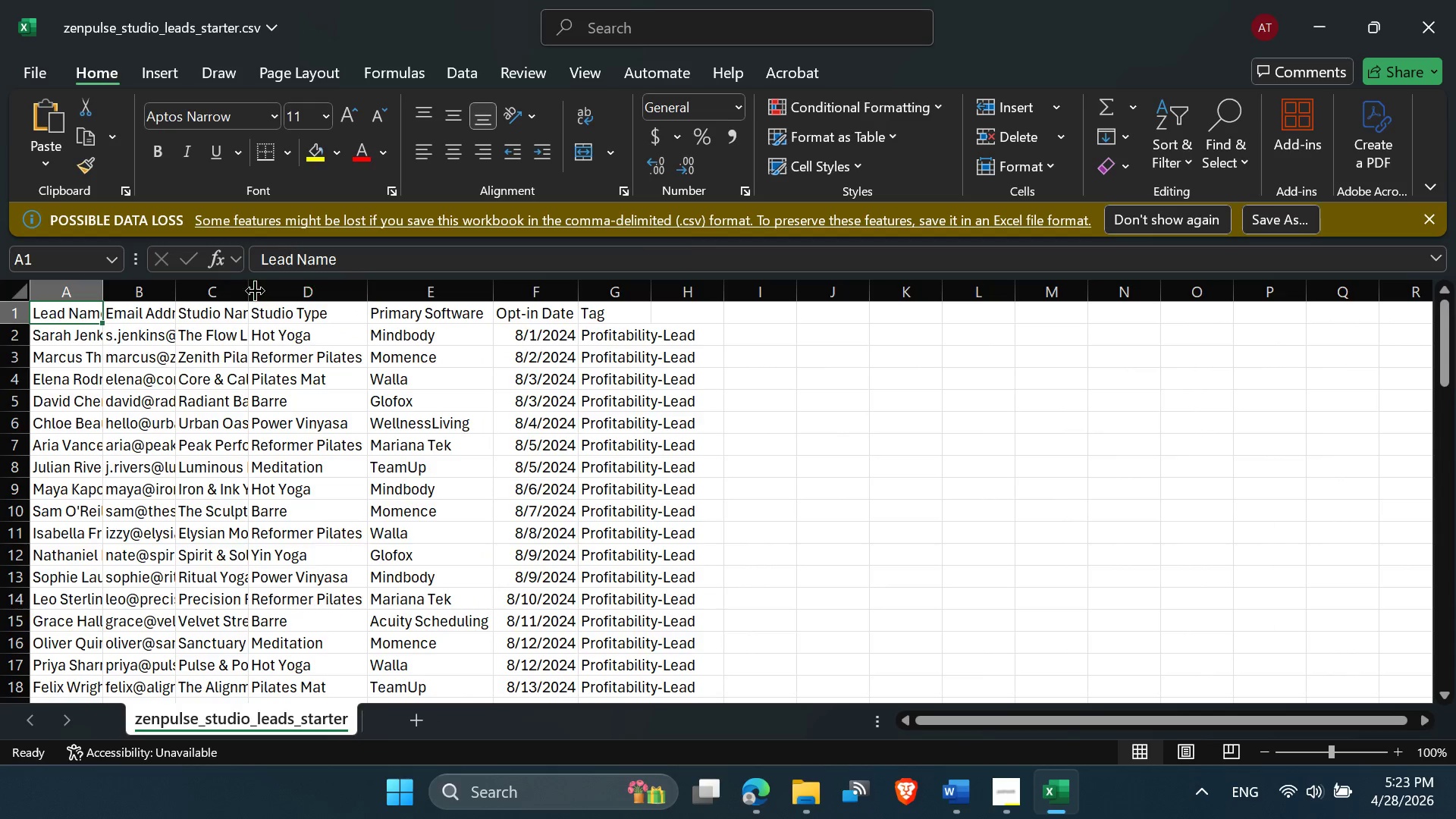 
left_click([253, 290])
 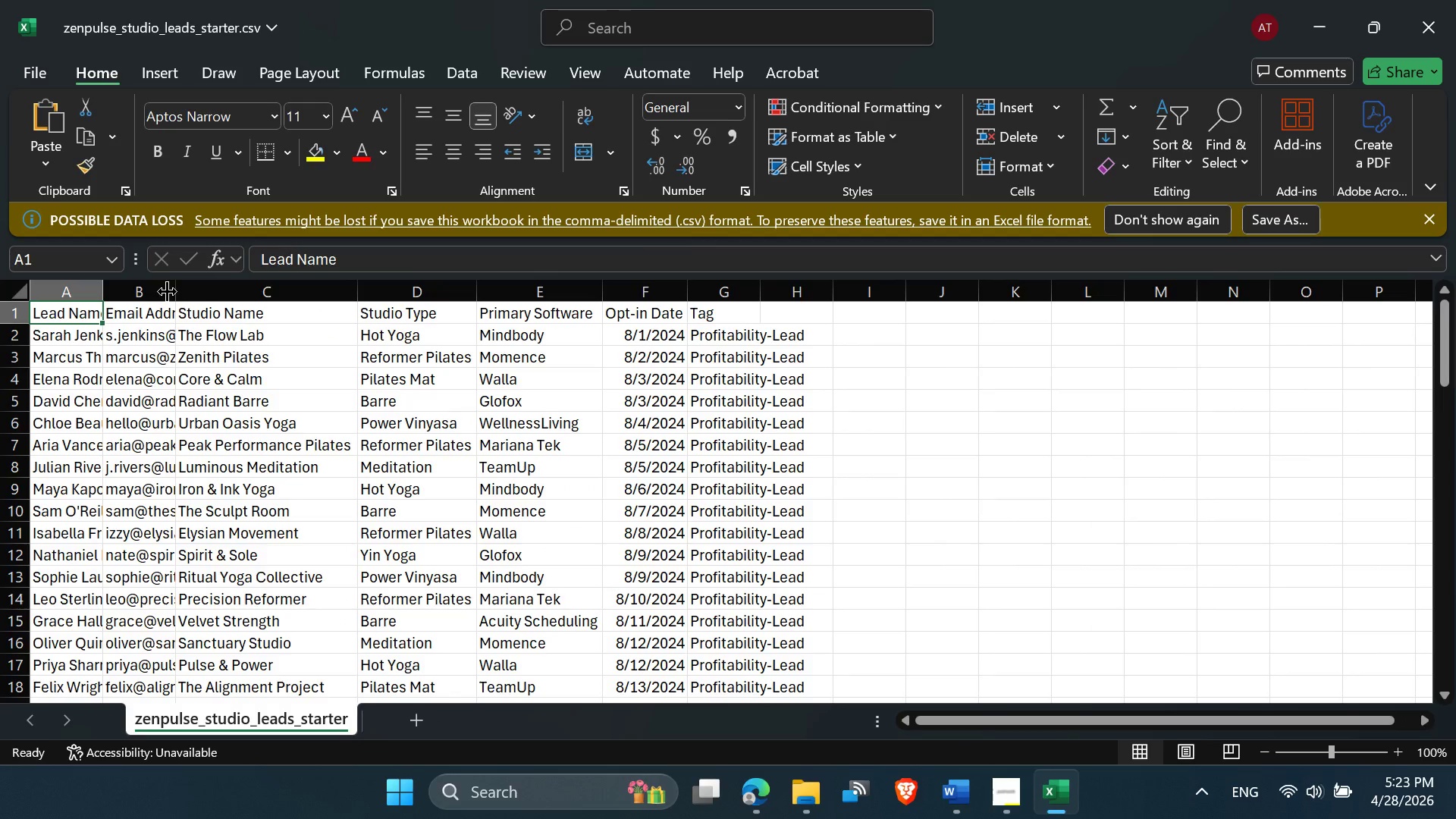 
double_click([167, 291])
 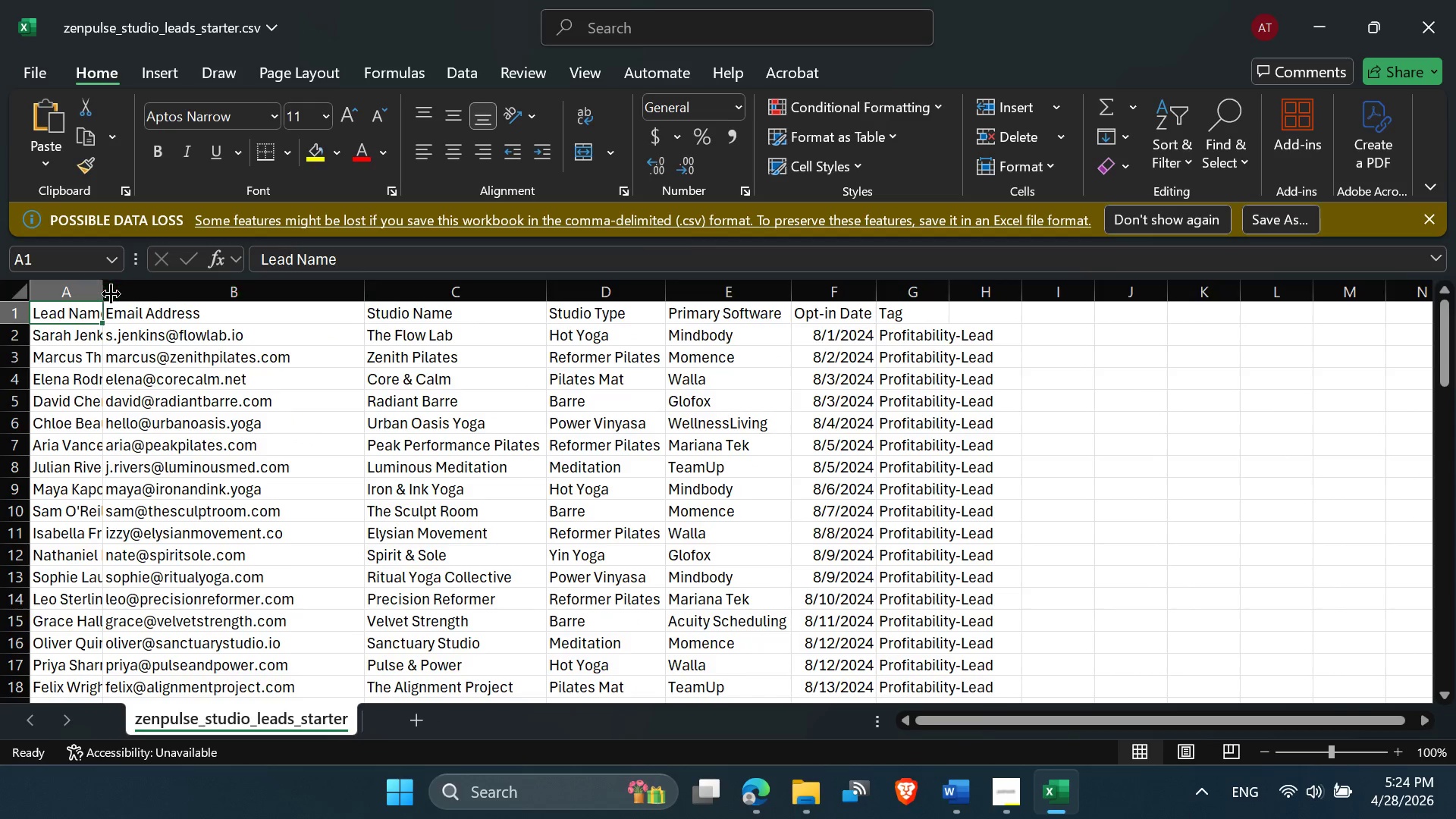 
double_click([108, 293])
 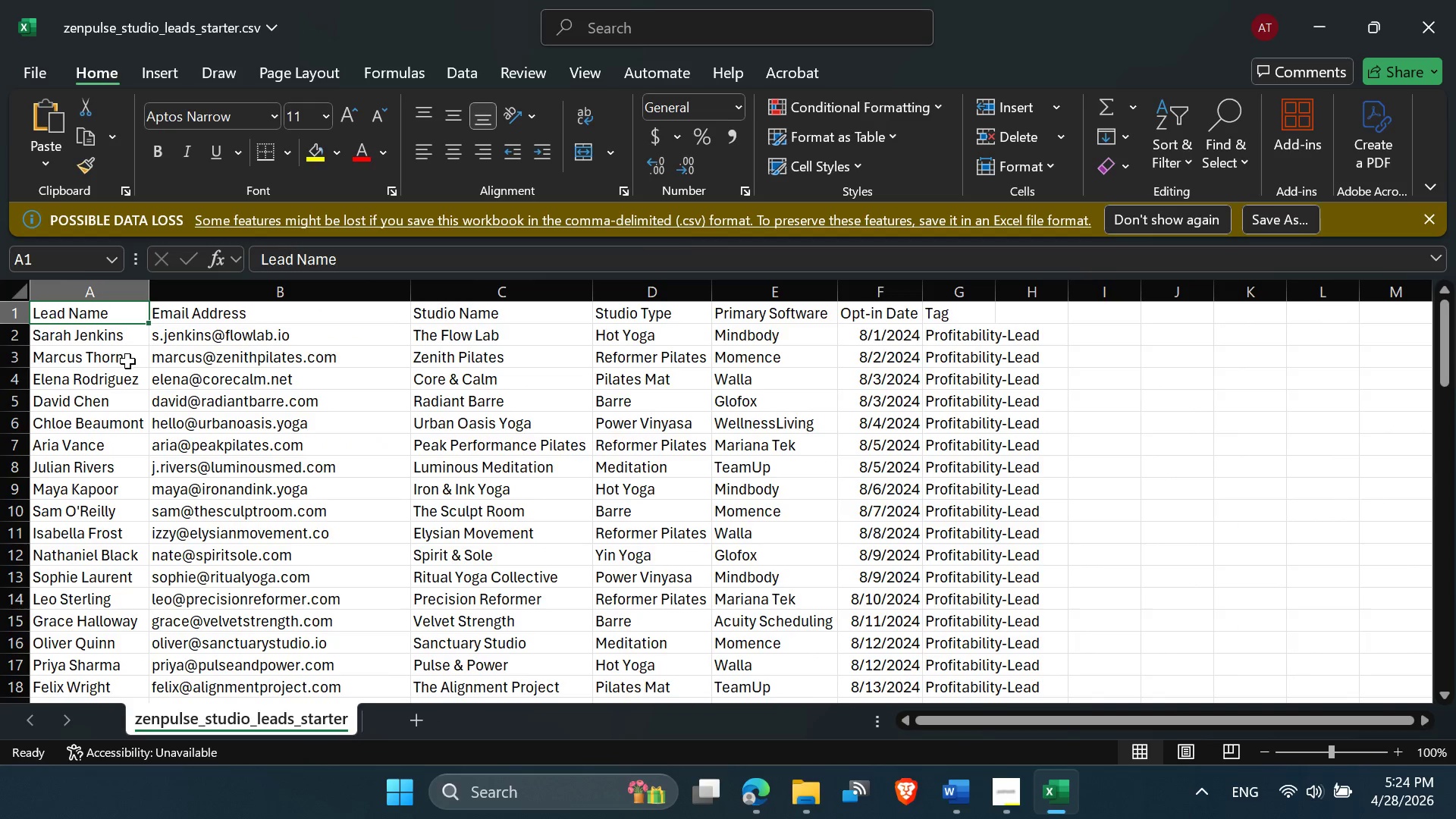 
scroll: coordinate [127, 361], scroll_direction: up, amount: 1.0
 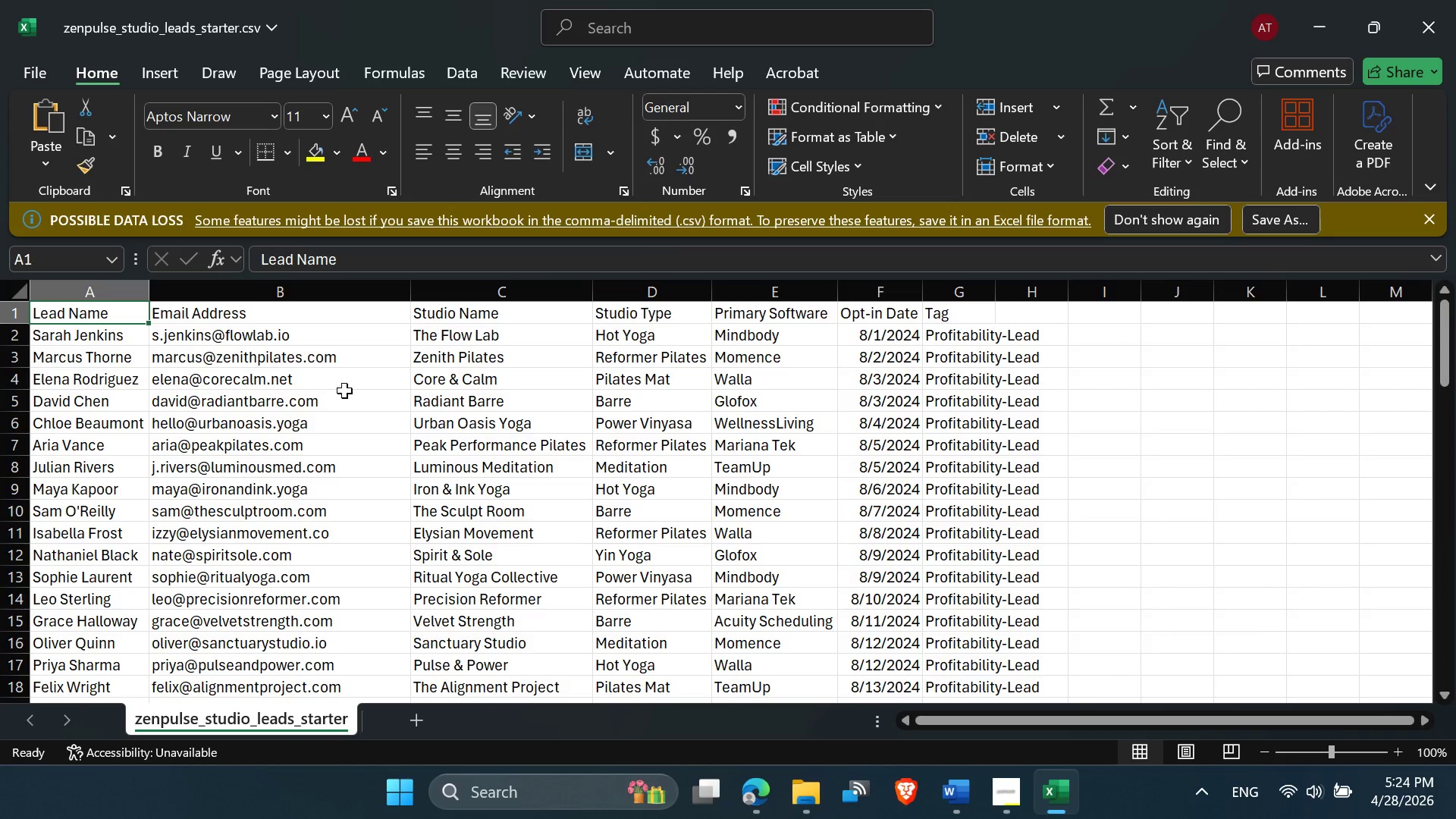 
wait(9.72)
 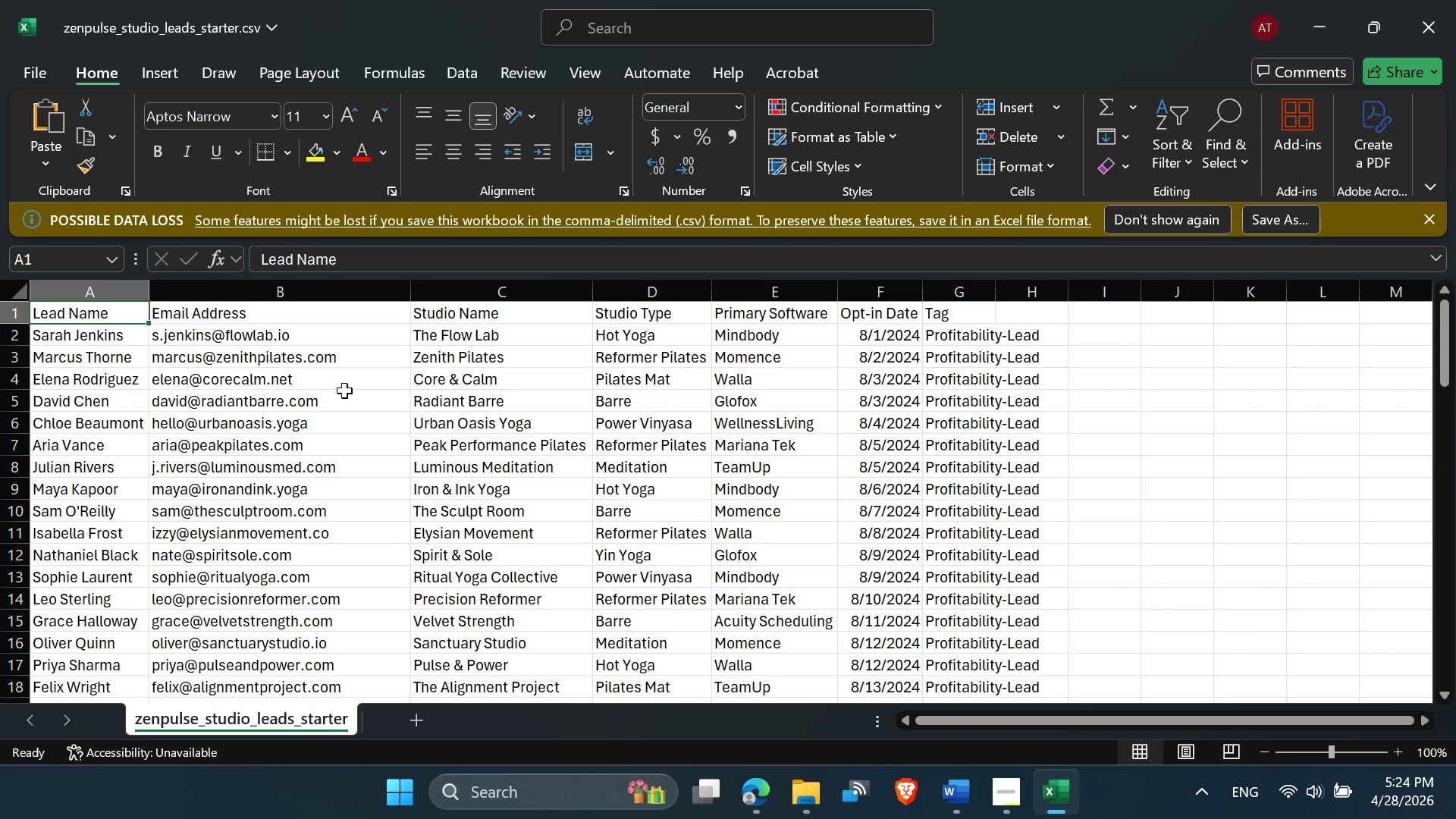 
left_click([992, 736])